 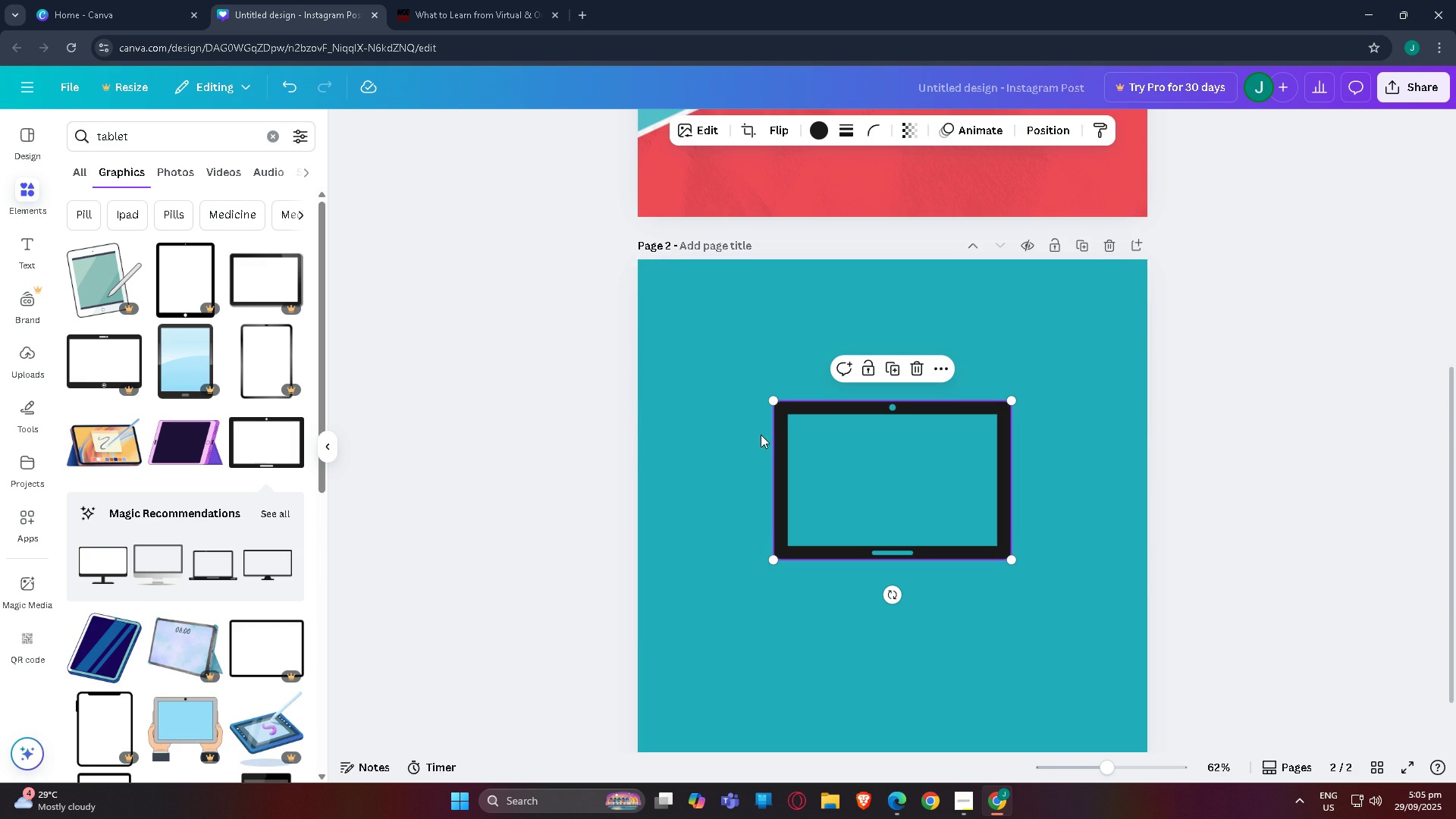 
left_click([24, 193])
 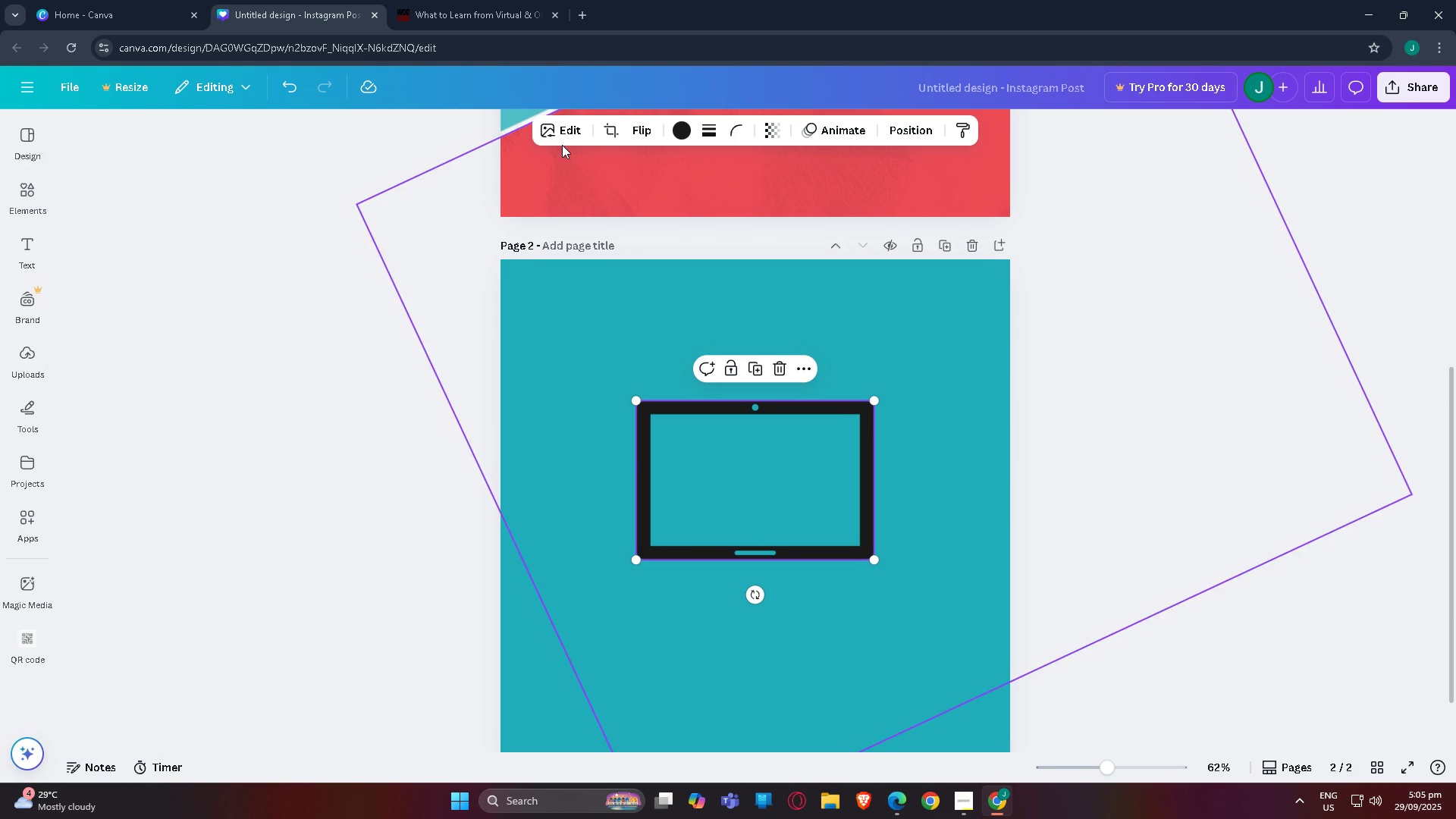 
left_click([563, 134])
 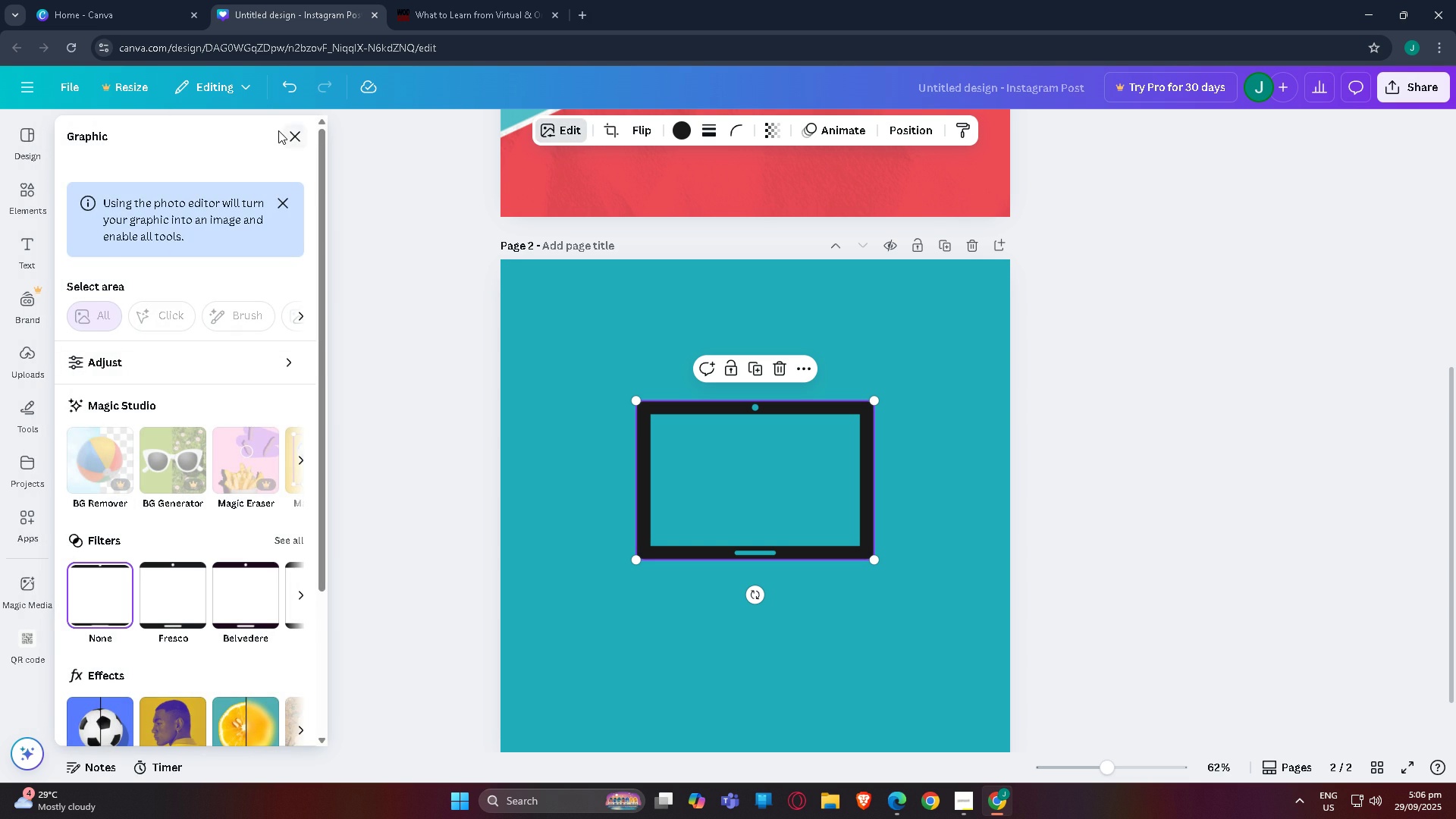 
left_click([294, 134])
 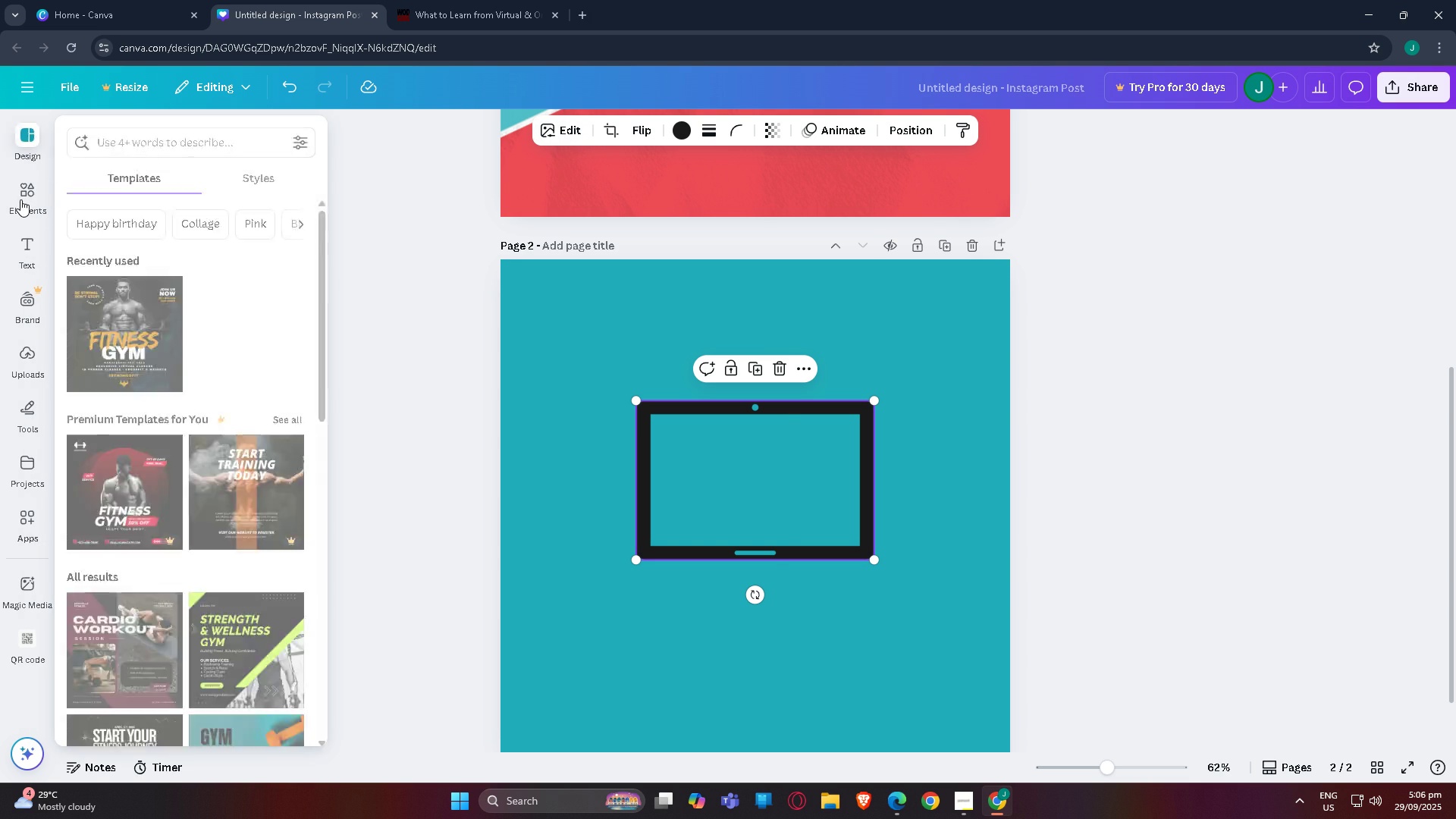 
left_click([20, 199])